 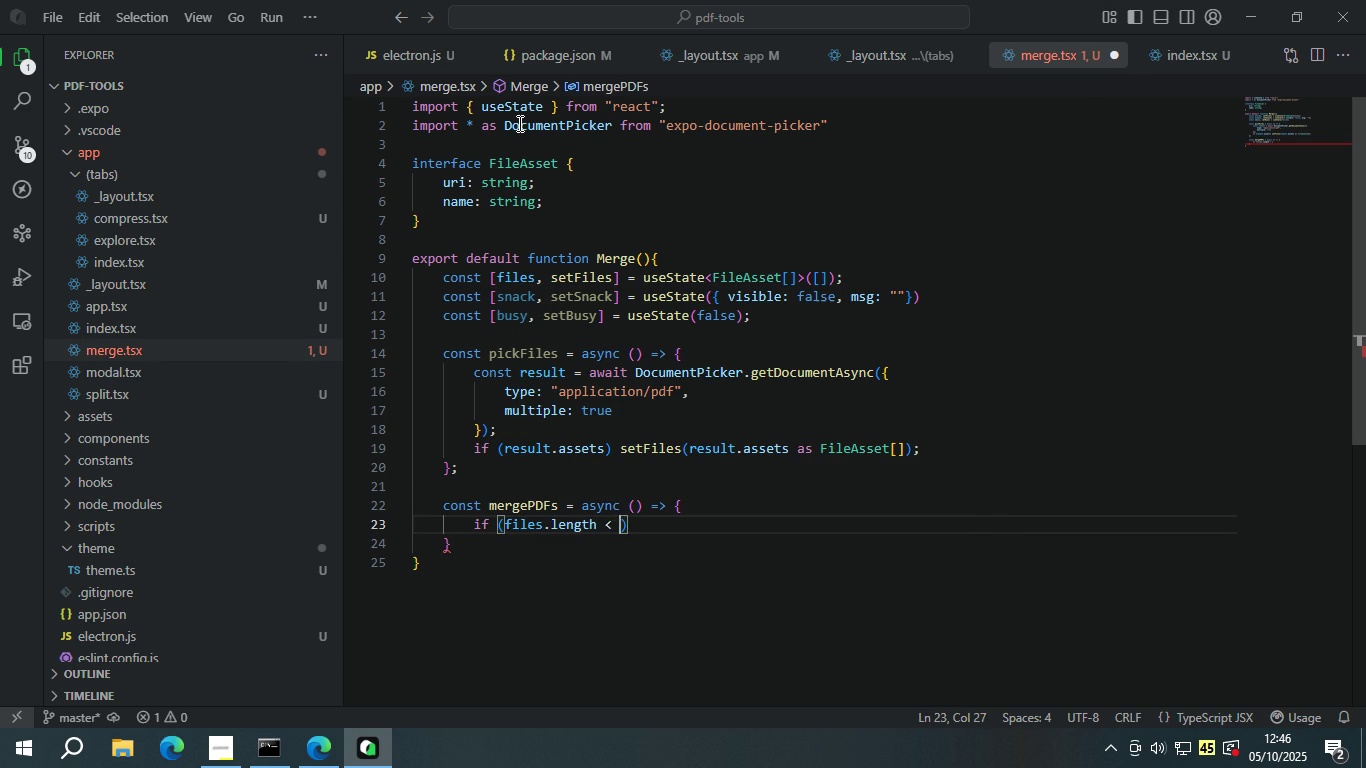 
key(Space)
 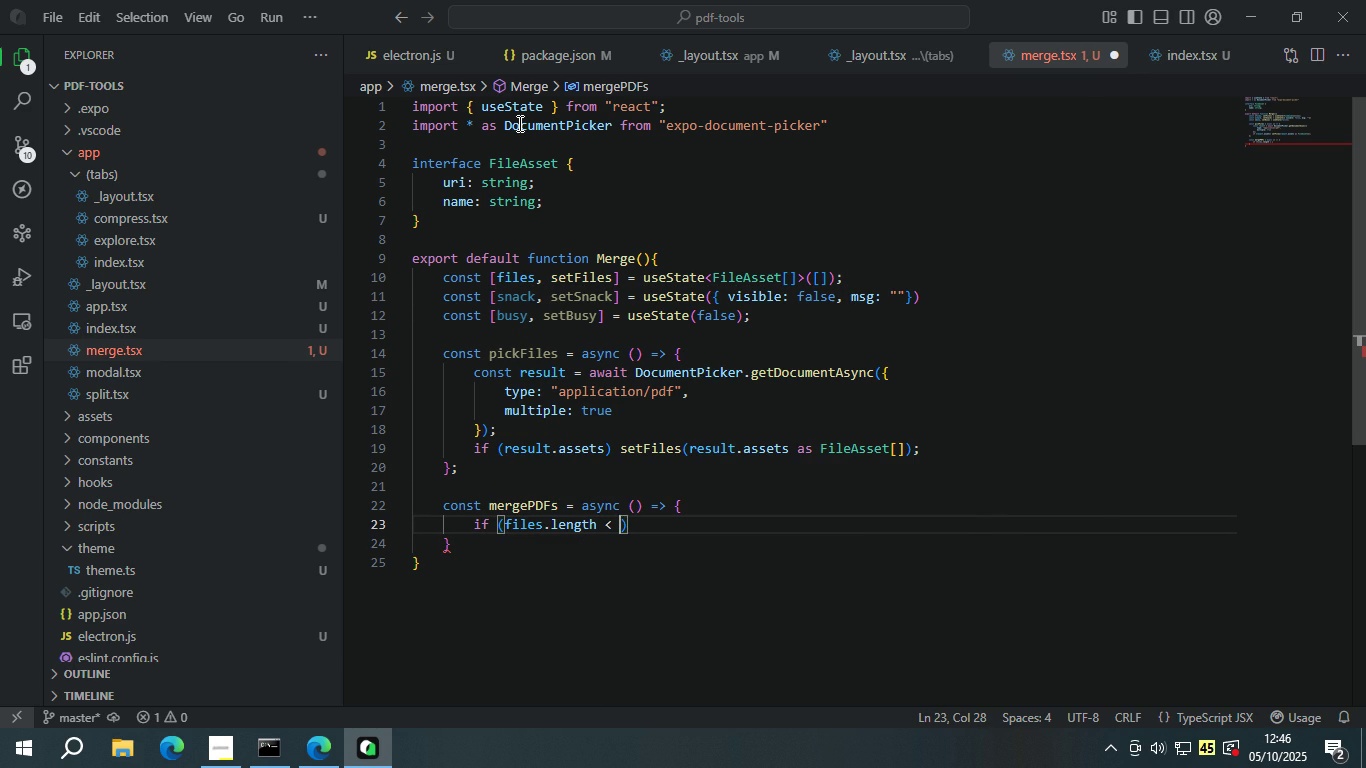 
key(2)
 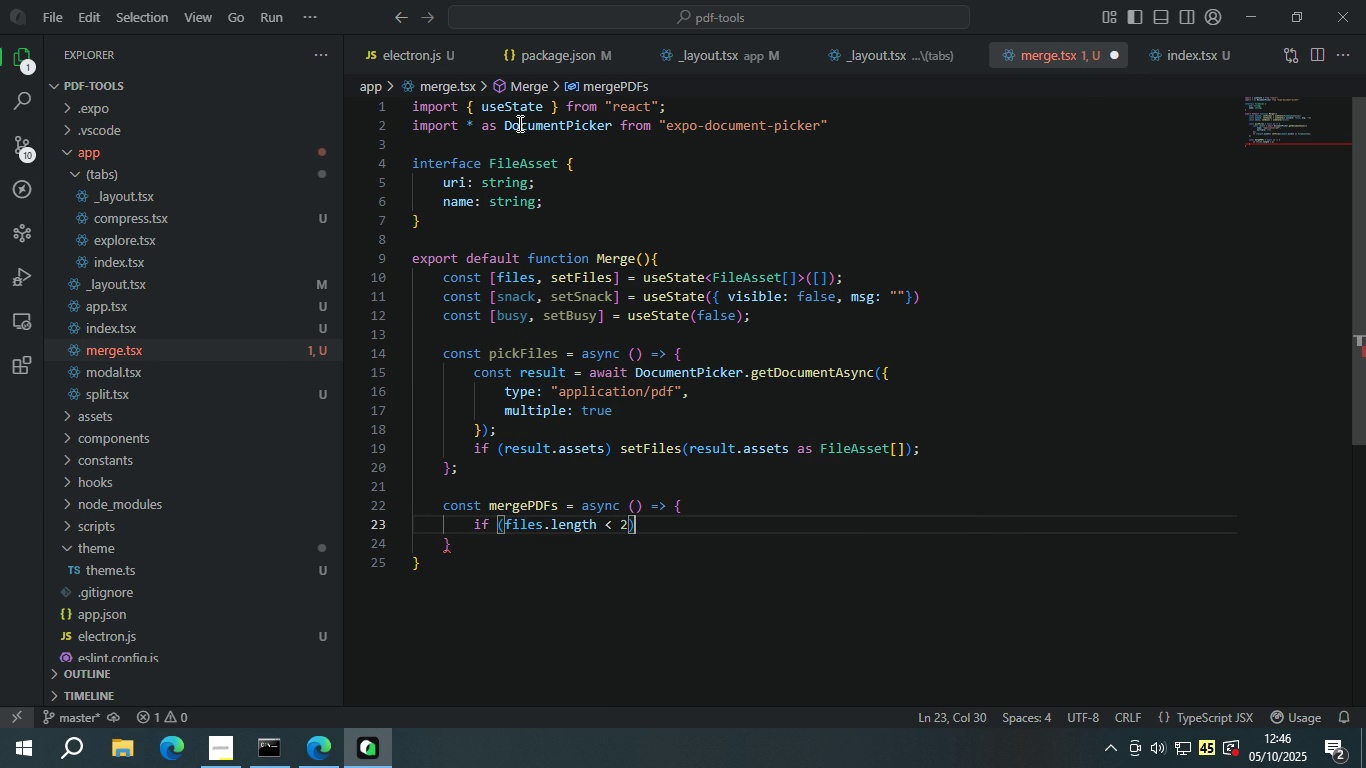 
key(ArrowRight)
 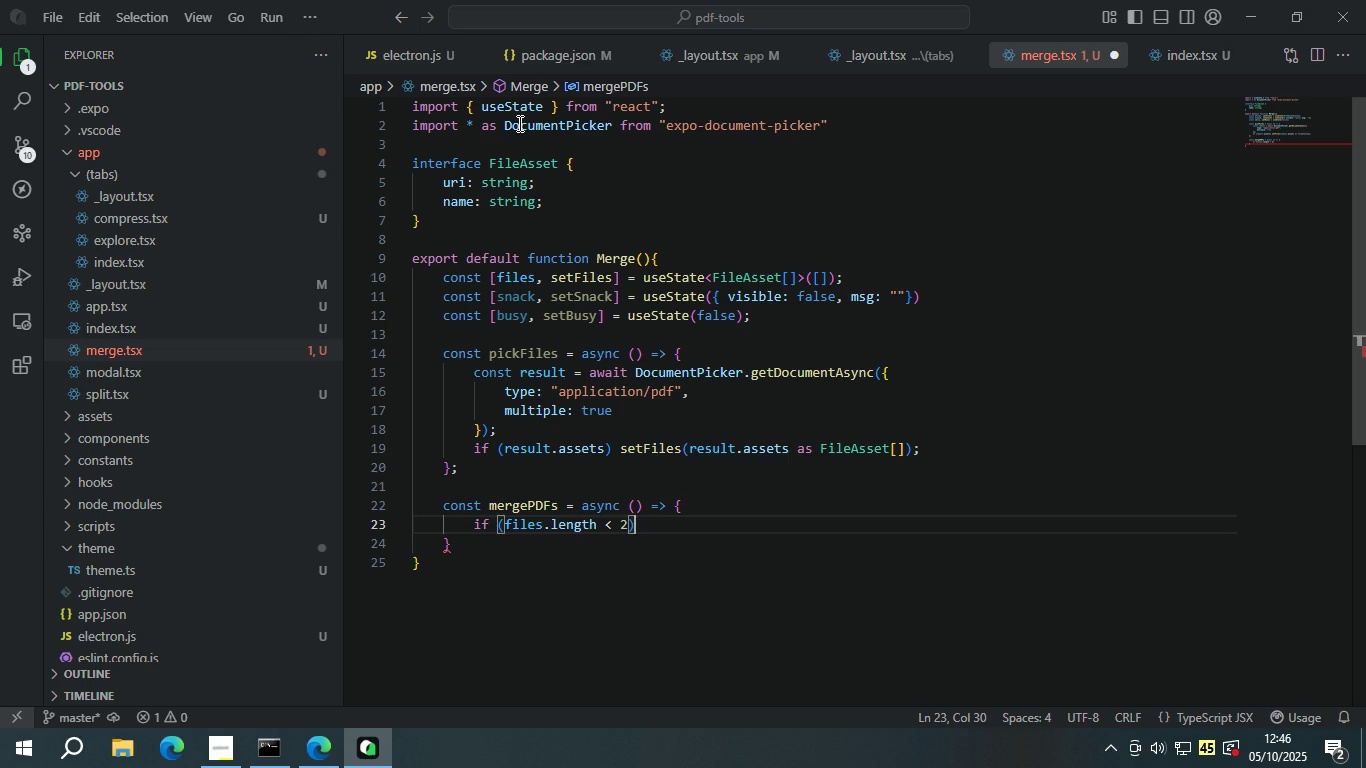 
type( return setSn)